 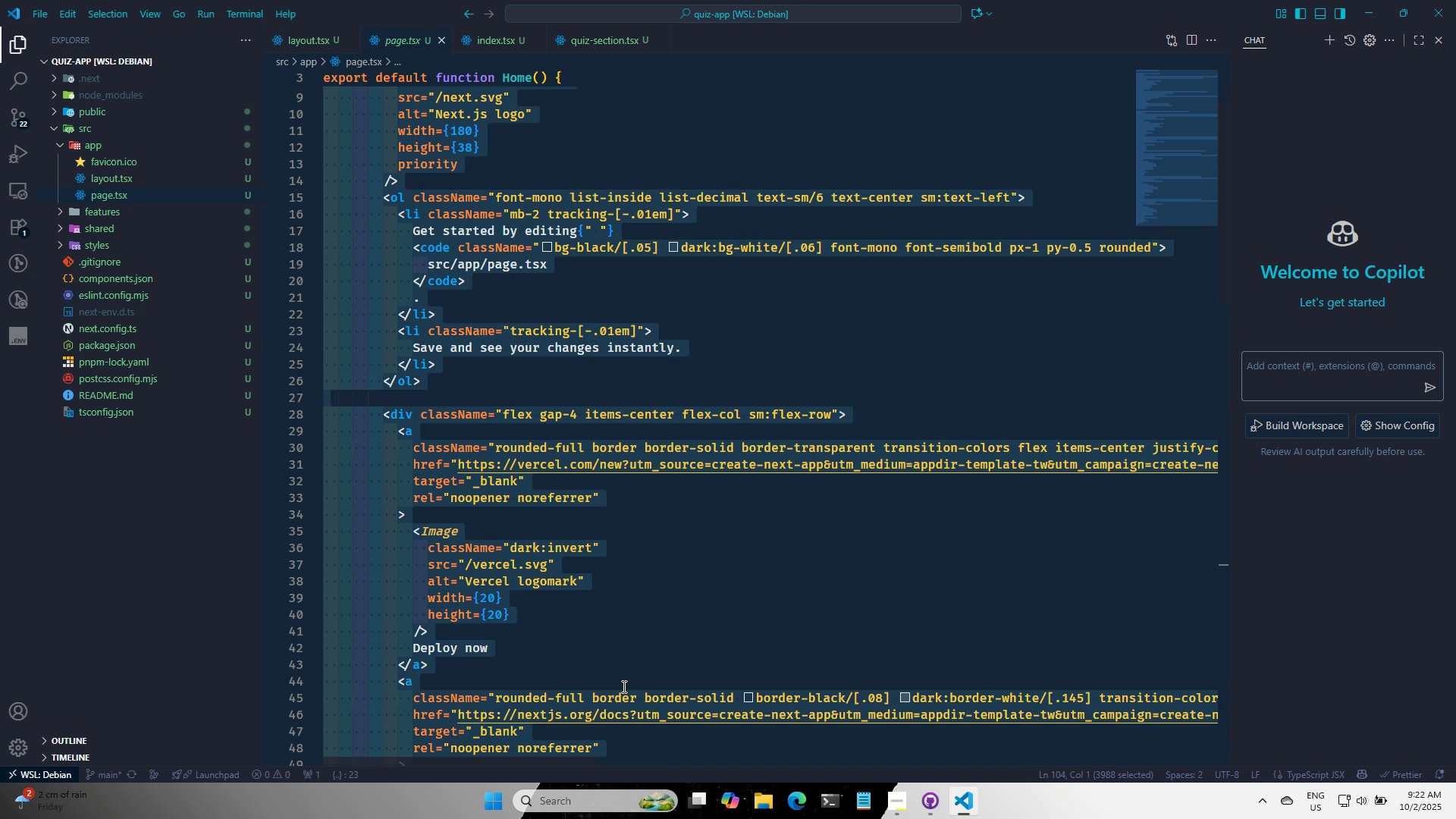 
key(Backspace)
type(raf)
 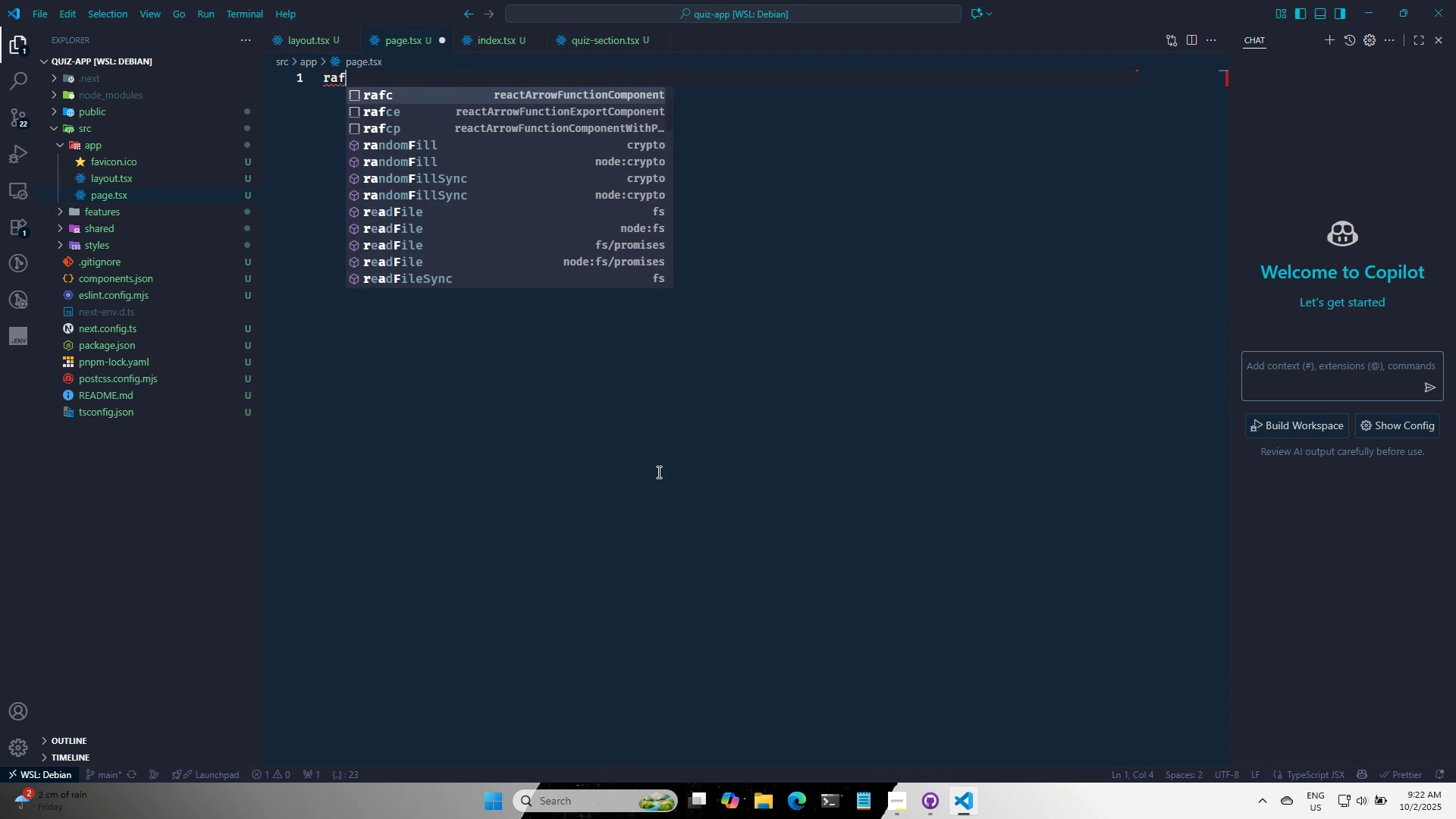 
key(ArrowDown)
 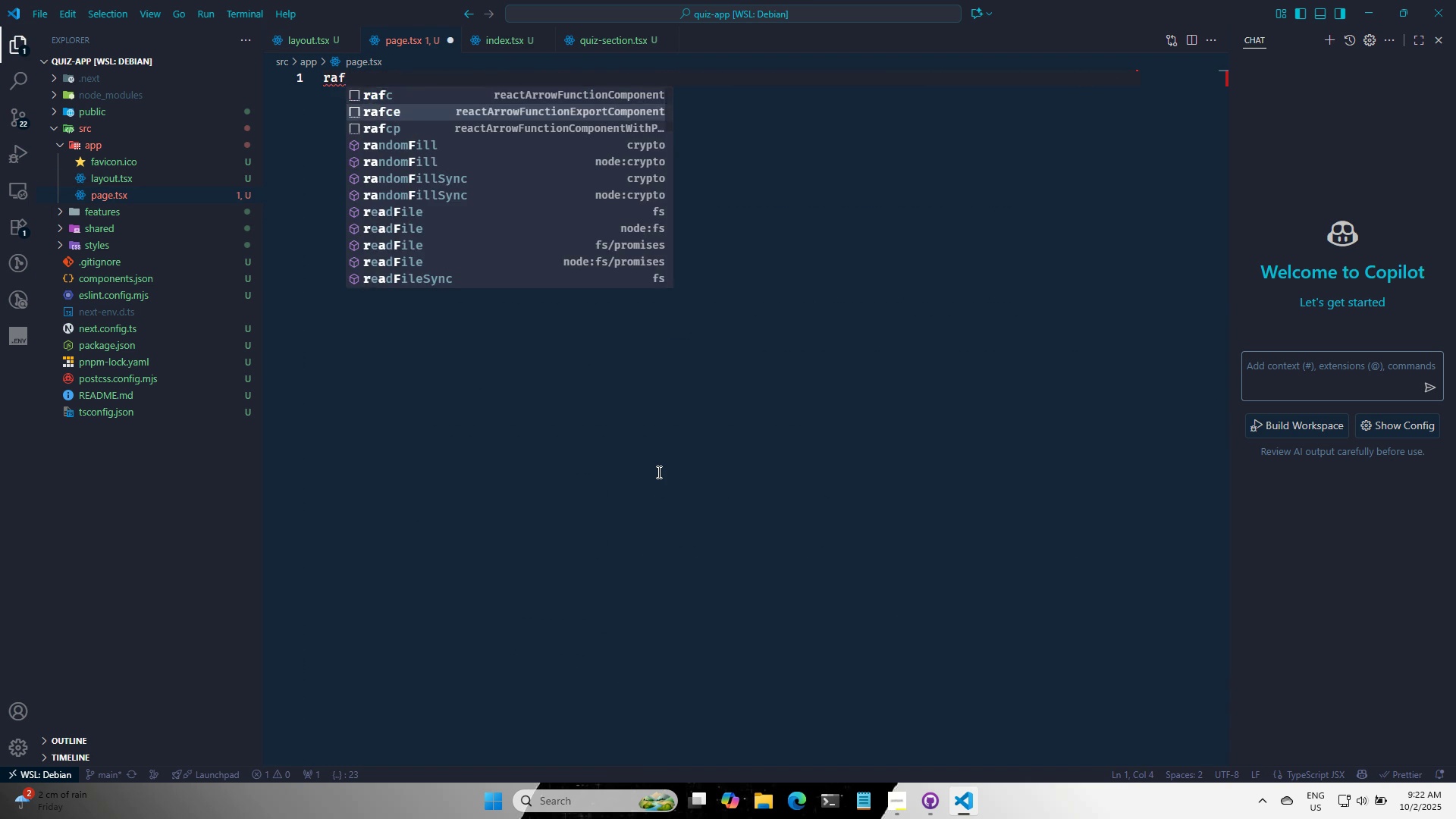 
key(Enter)
 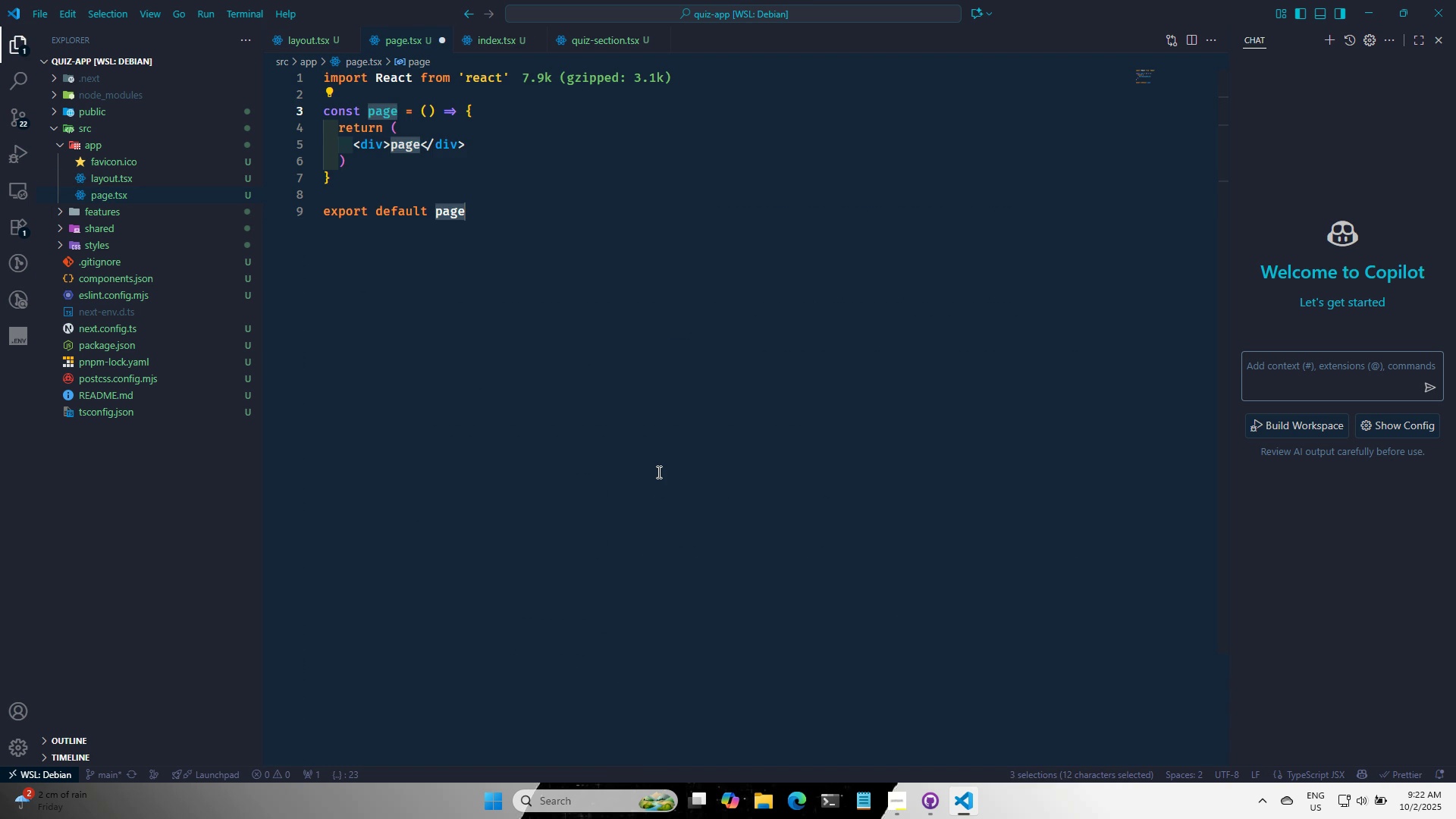 
key(ArrowLeft)
 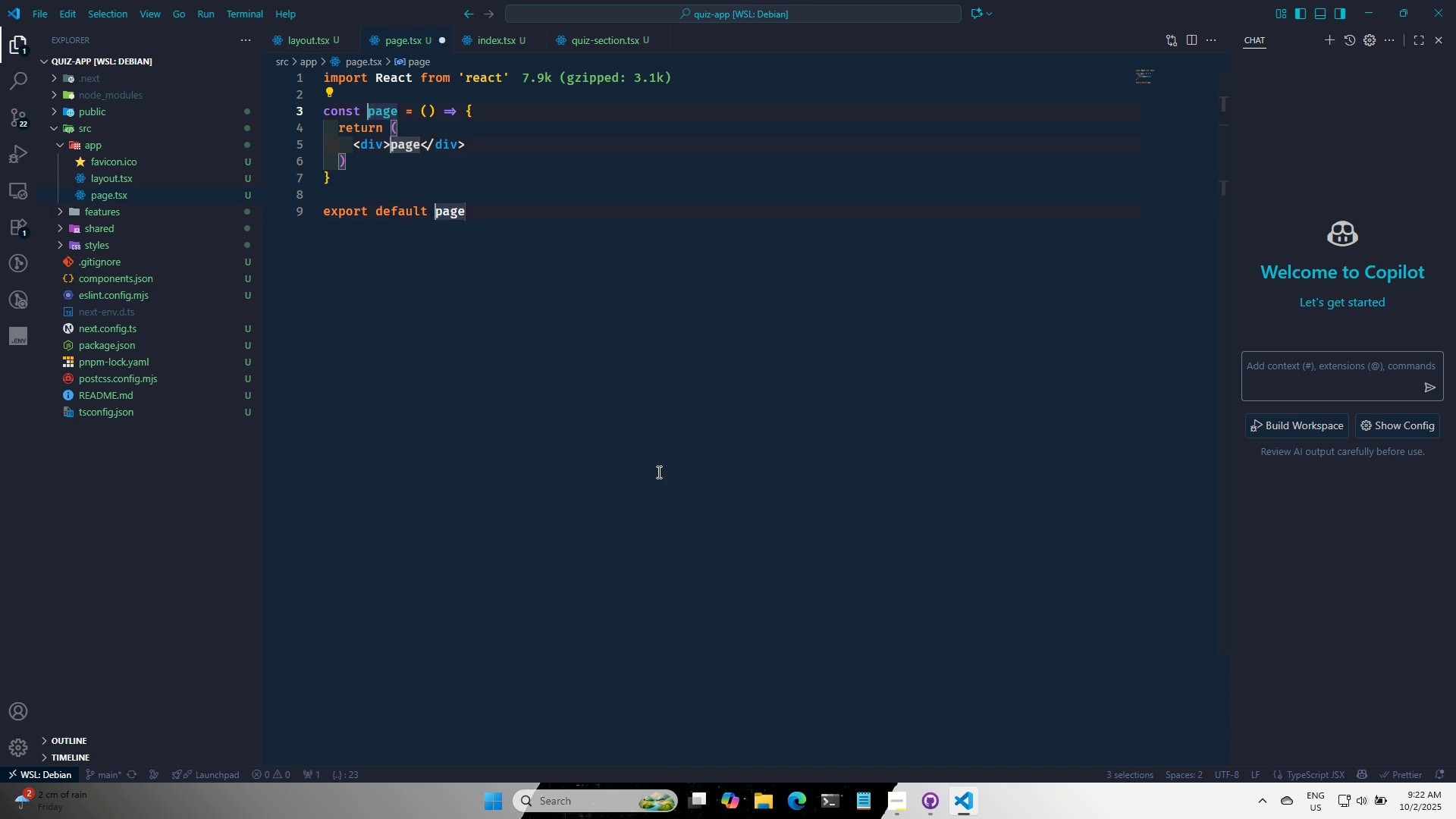 
key(ArrowRight)
 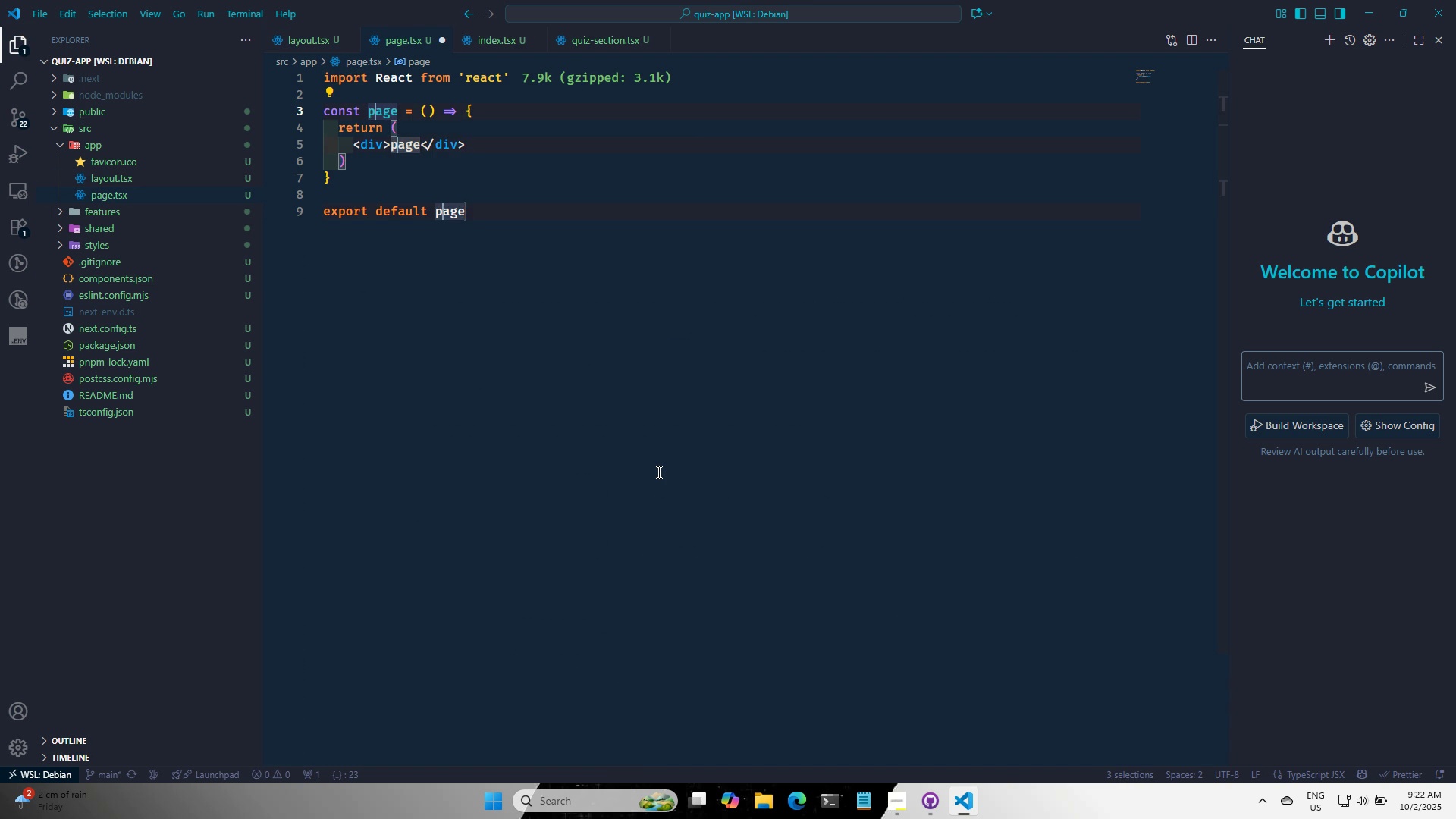 
key(Backspace)
type(Quz)
key(Backspace)
type(izP)